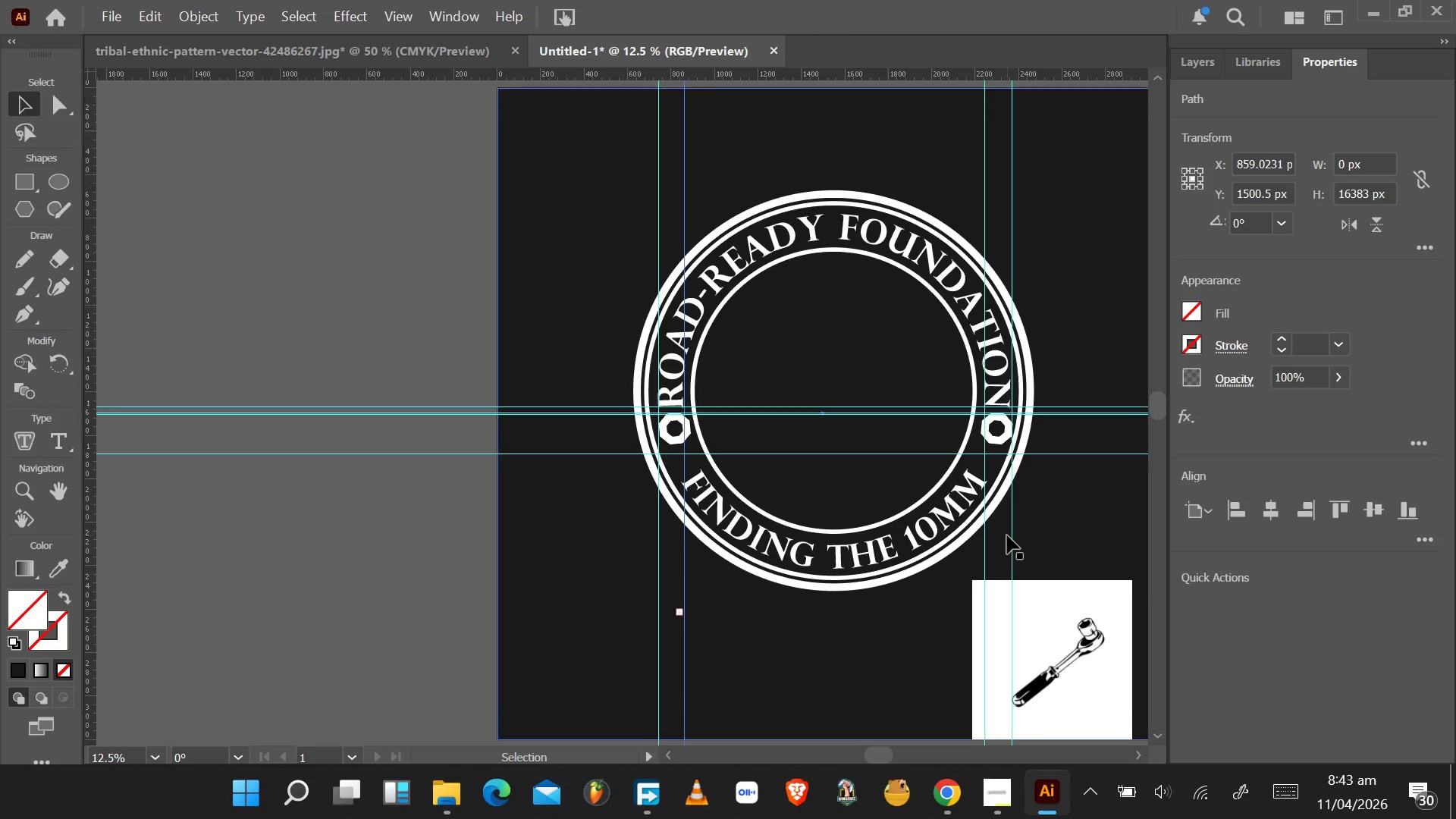 
scroll: coordinate [1007, 536], scroll_direction: down, amount: 2.0
 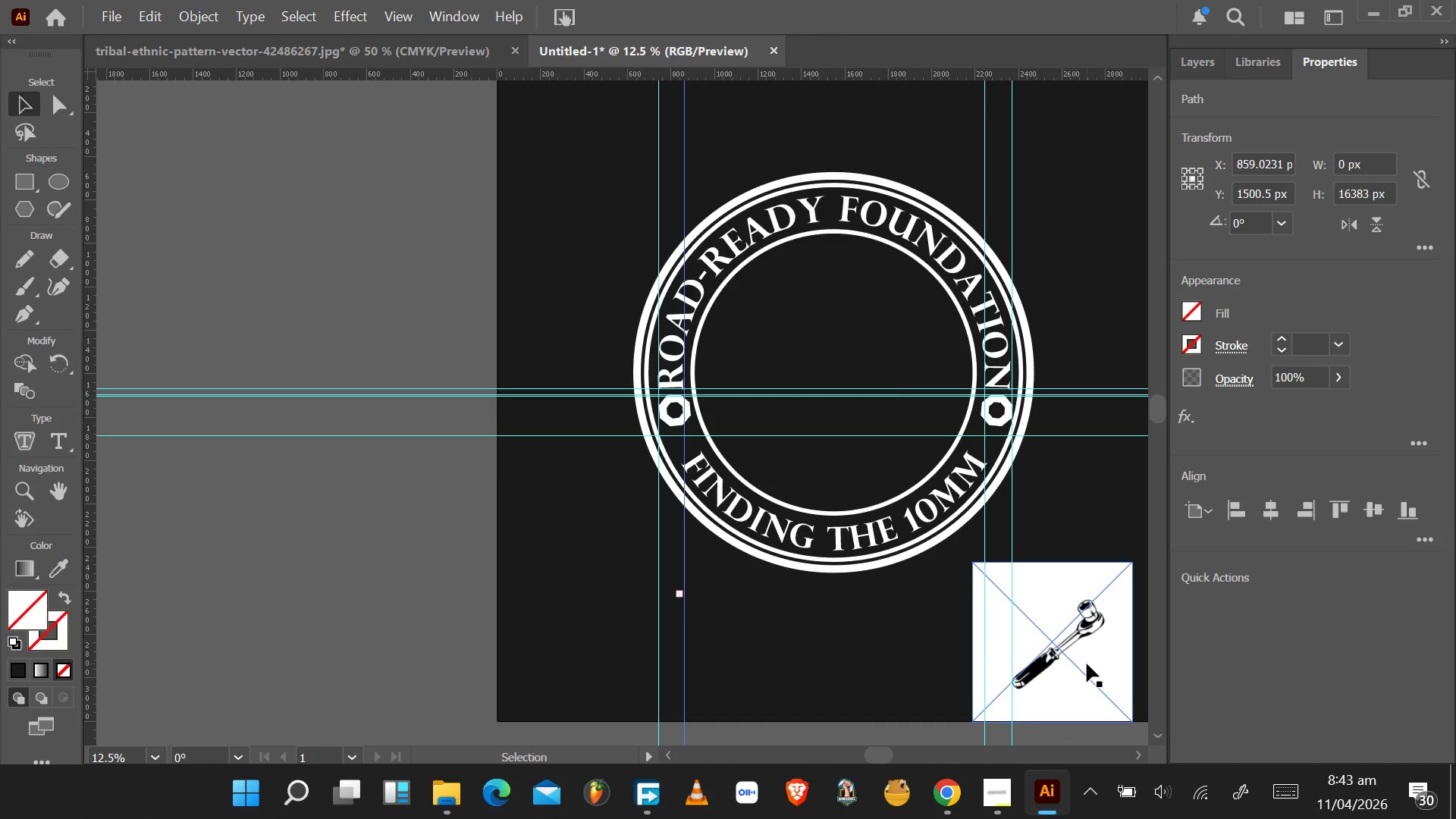 
left_click_drag(start_coordinate=[1087, 664], to_coordinate=[886, 422])
 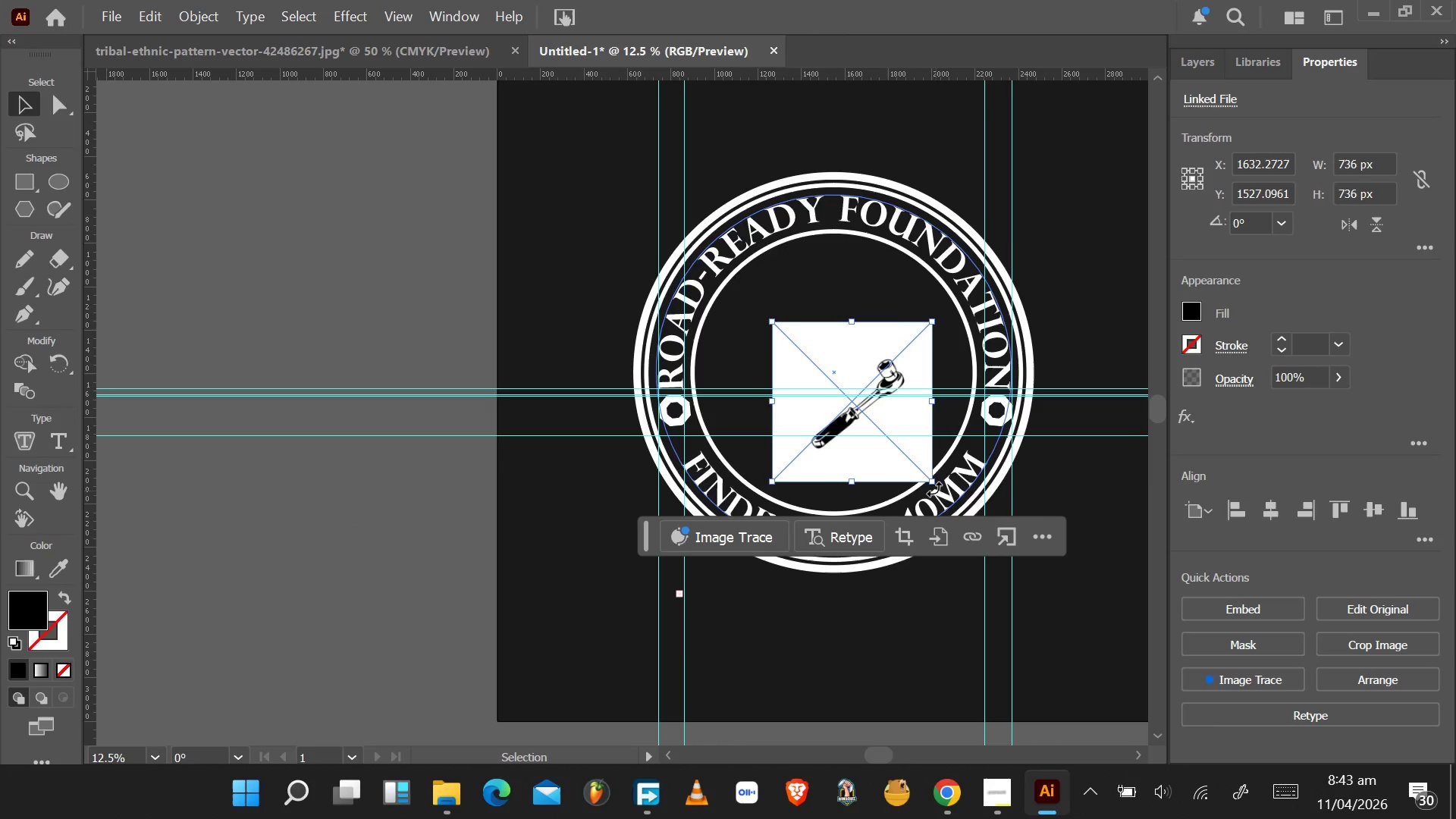 
left_click([929, 483])
 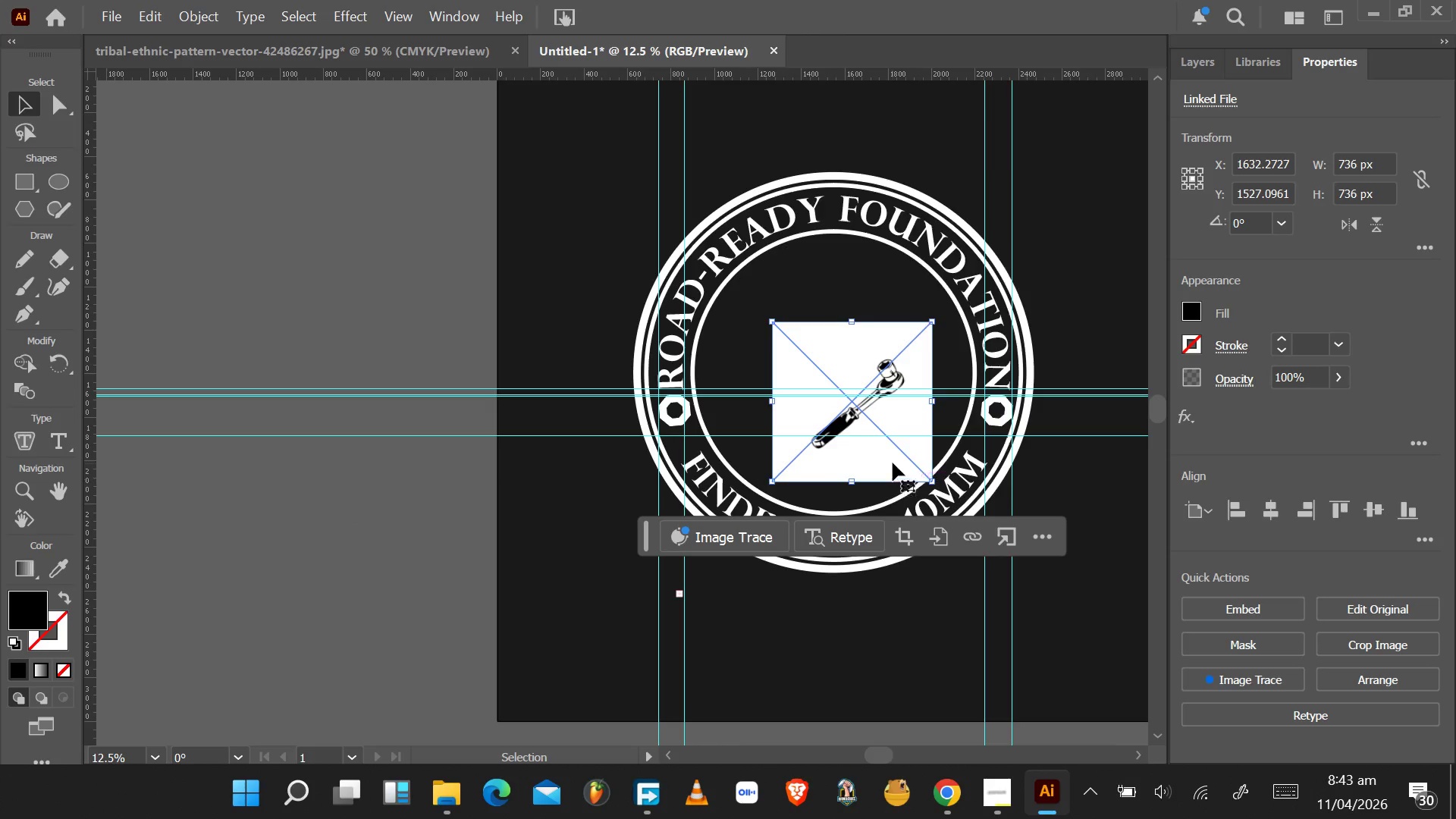 
right_click([886, 459])
 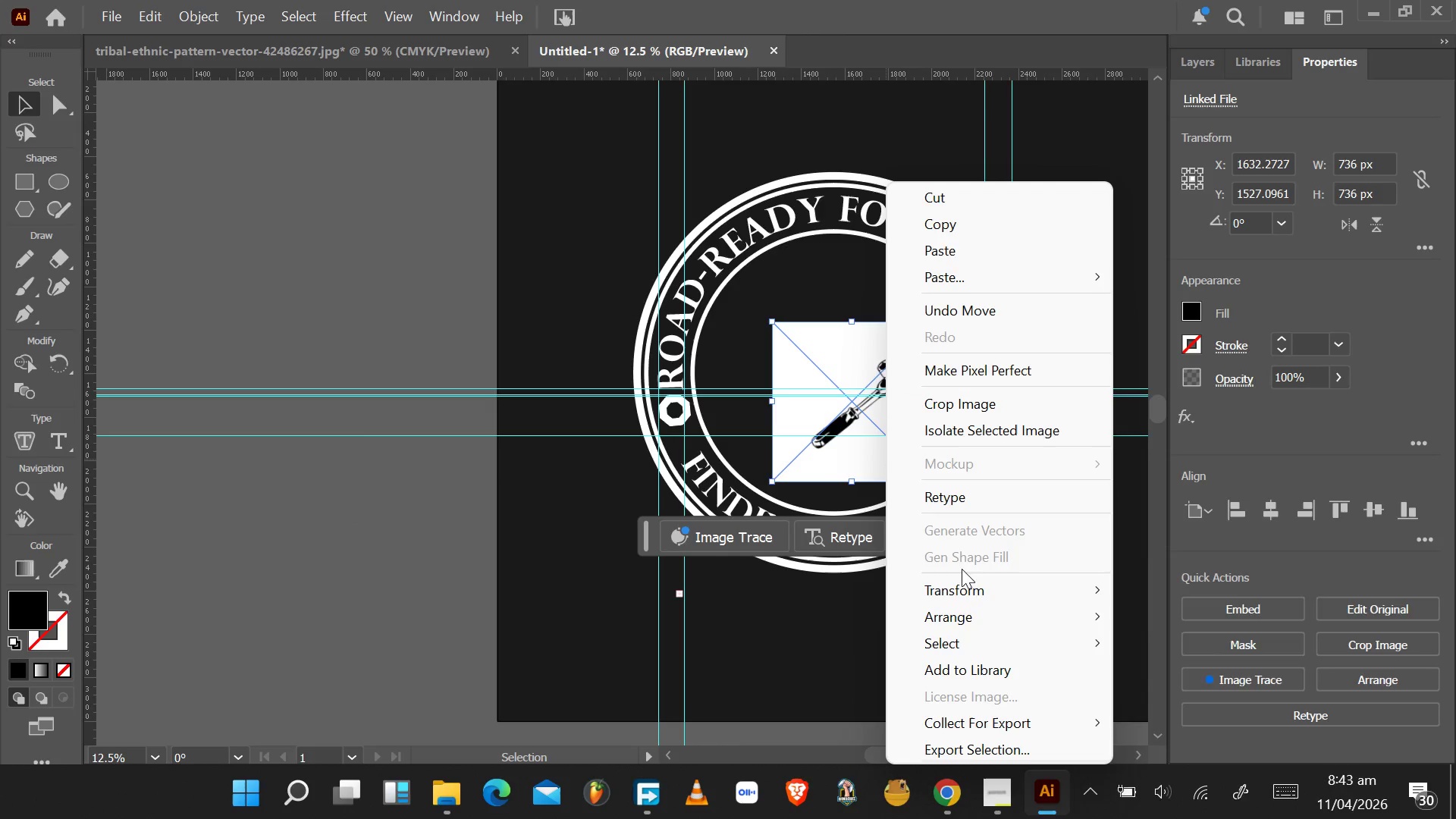 
mouse_move([974, 622])
 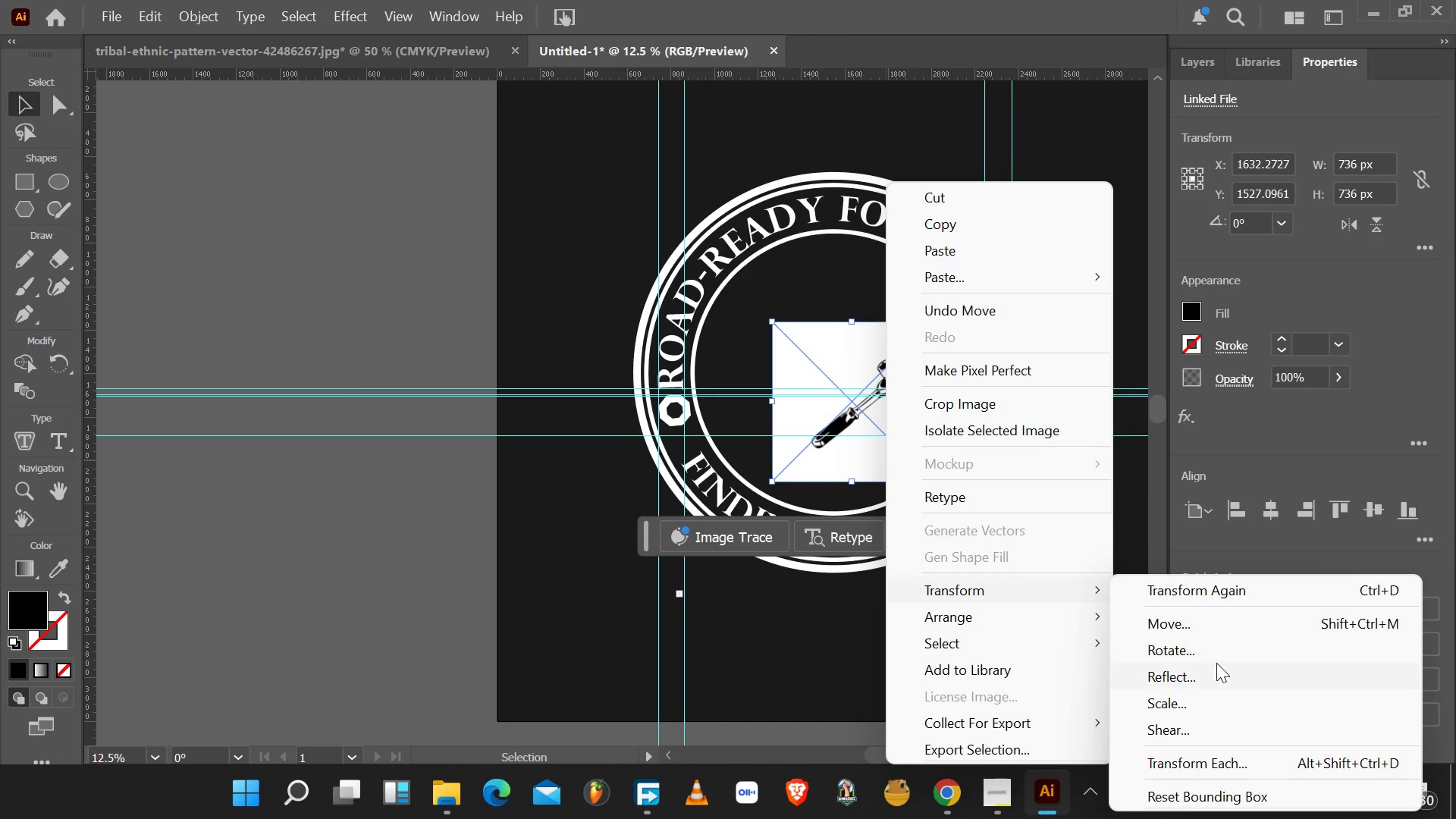 
left_click([1216, 670])
 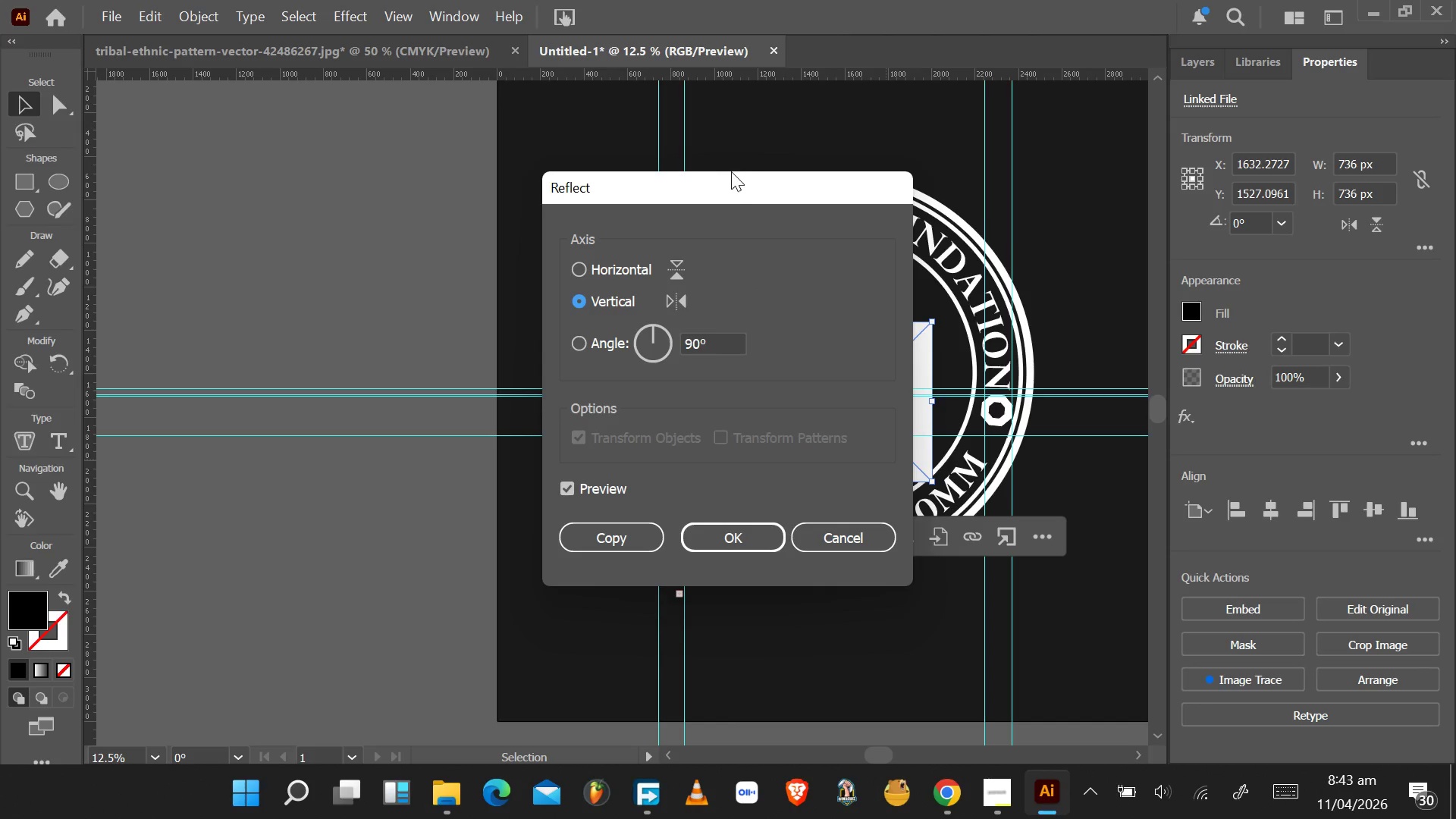 
left_click_drag(start_coordinate=[727, 187], to_coordinate=[446, 280])
 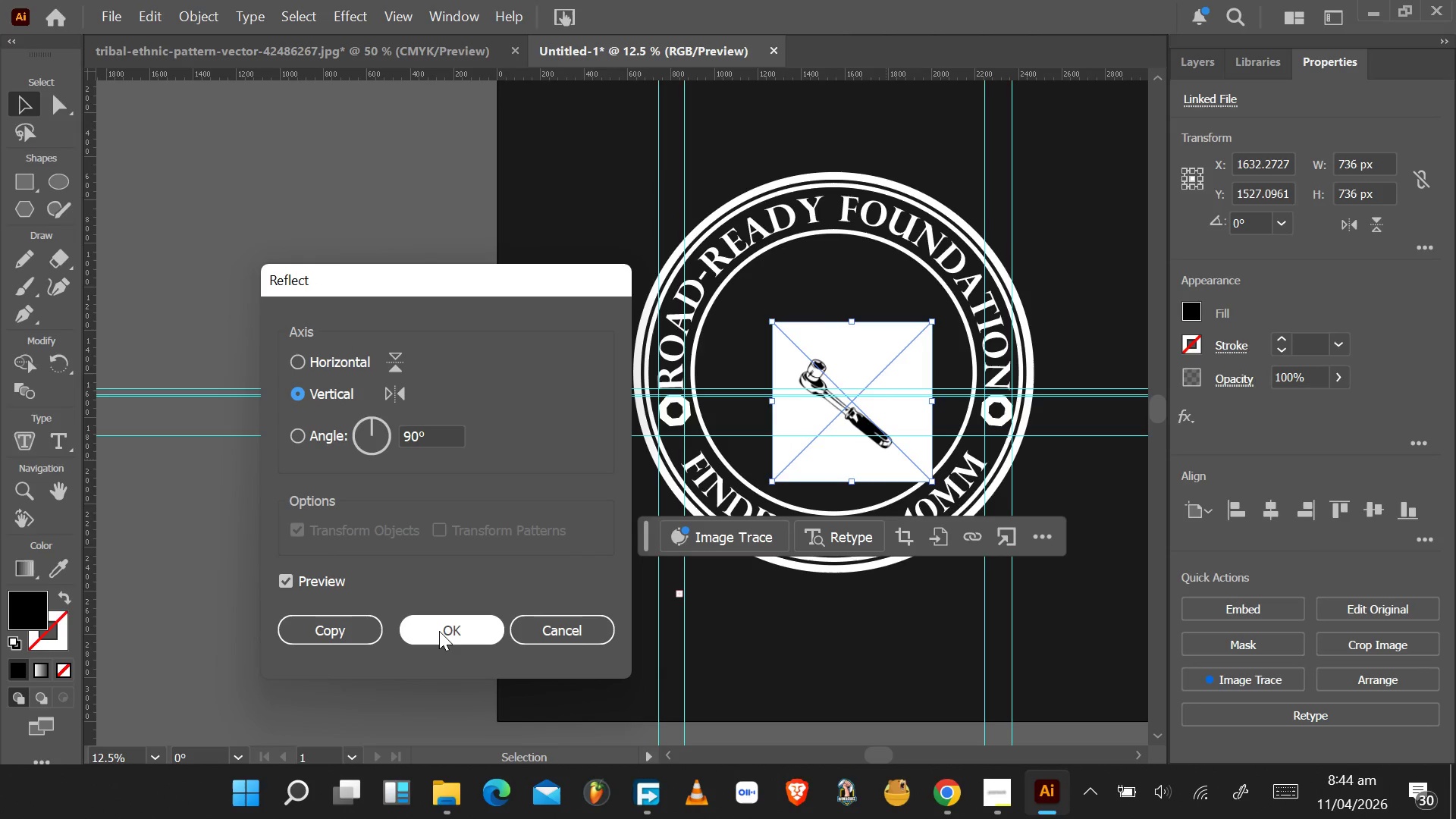 
left_click([439, 631])
 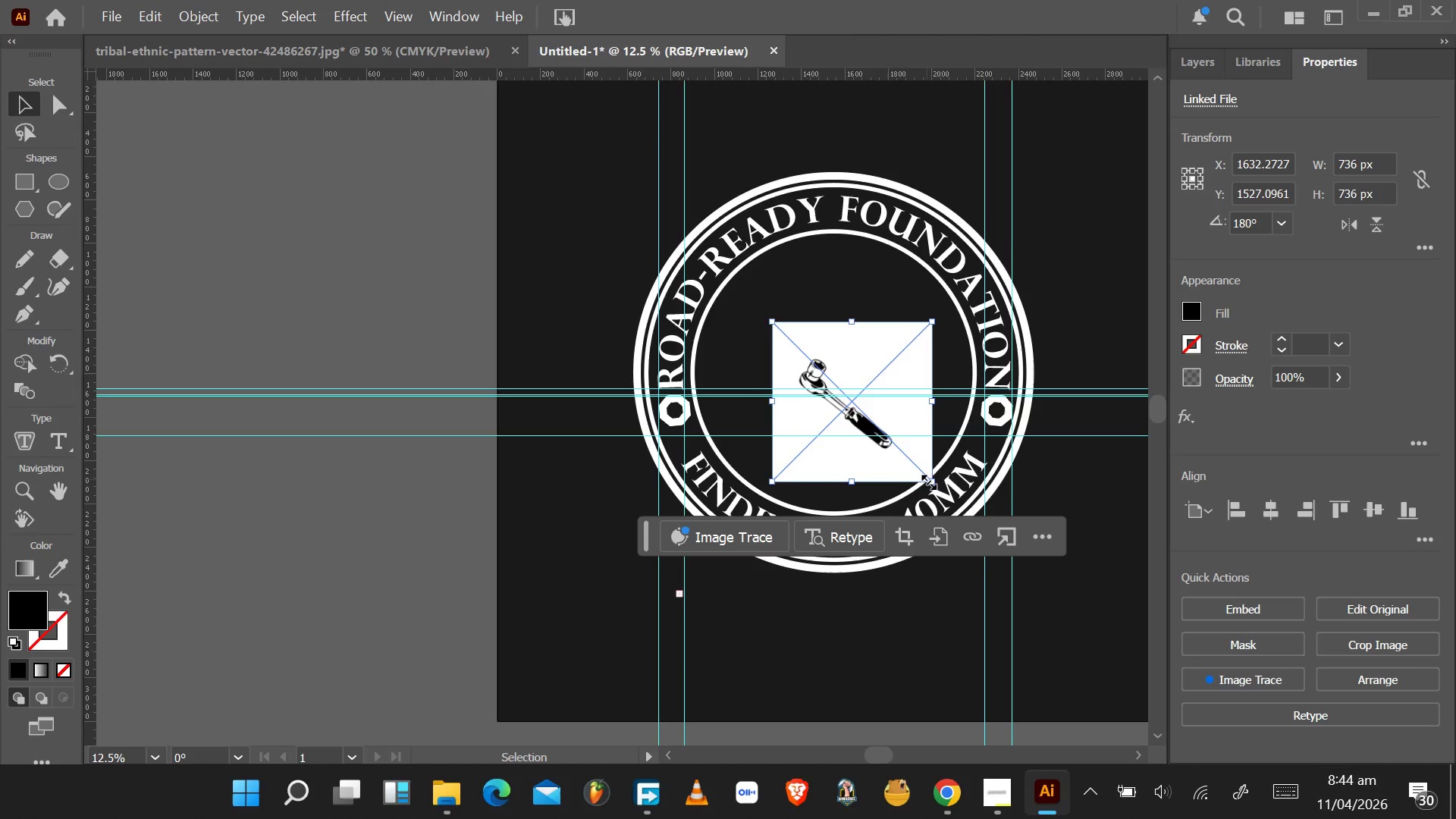 
right_click([933, 482])
 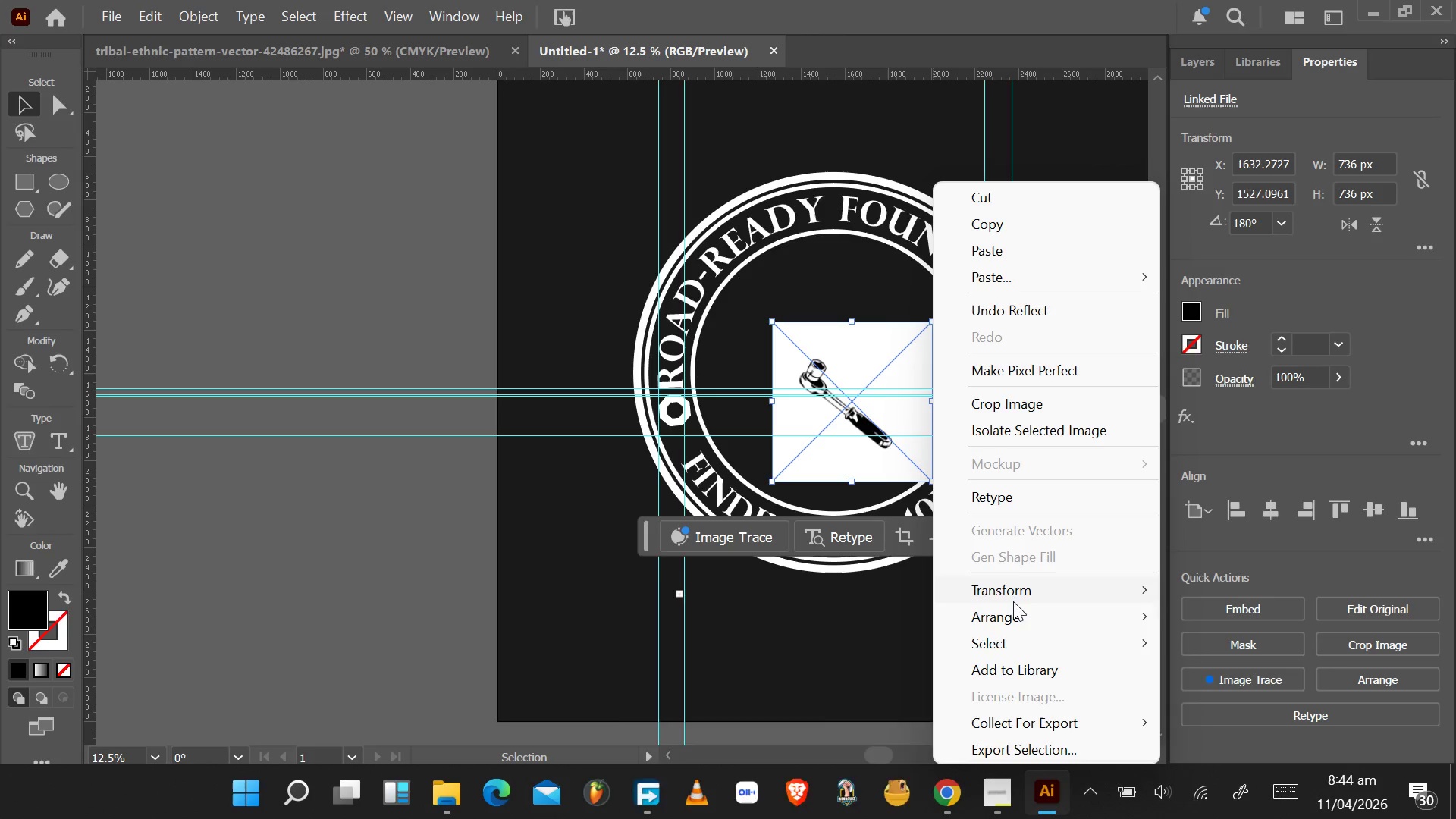 
wait(9.56)
 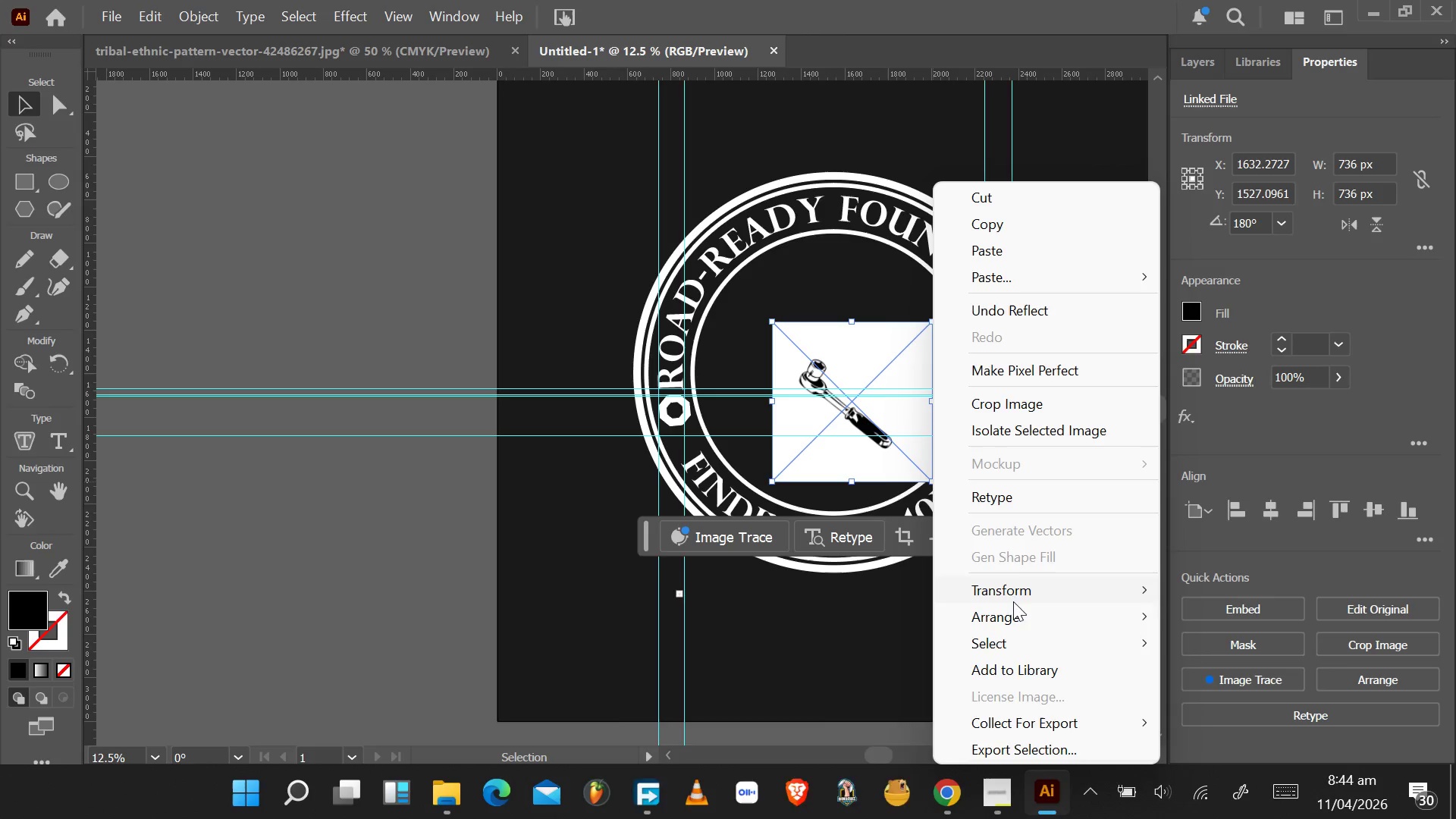 
left_click([756, 667])
 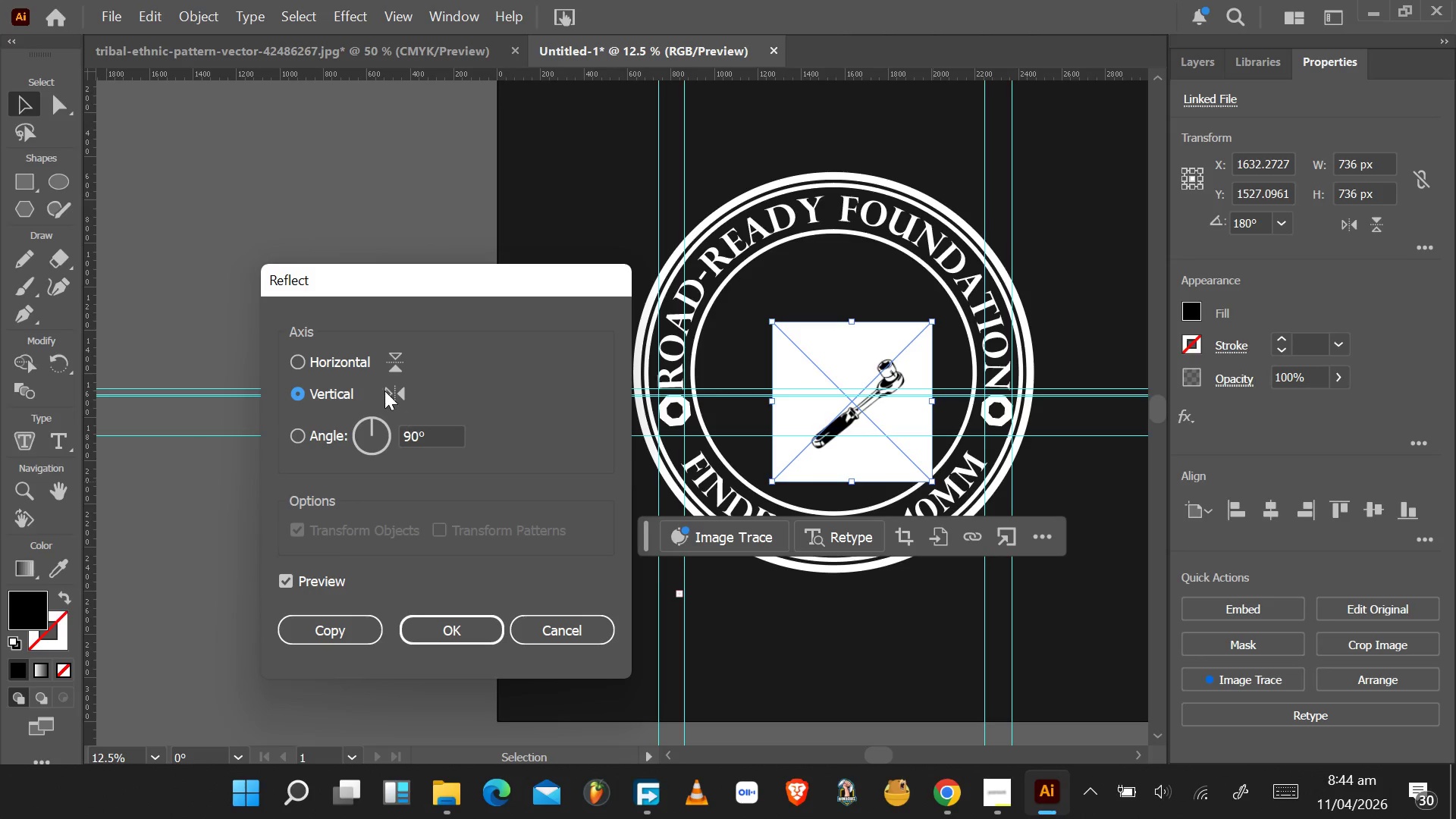 
left_click([354, 366])
 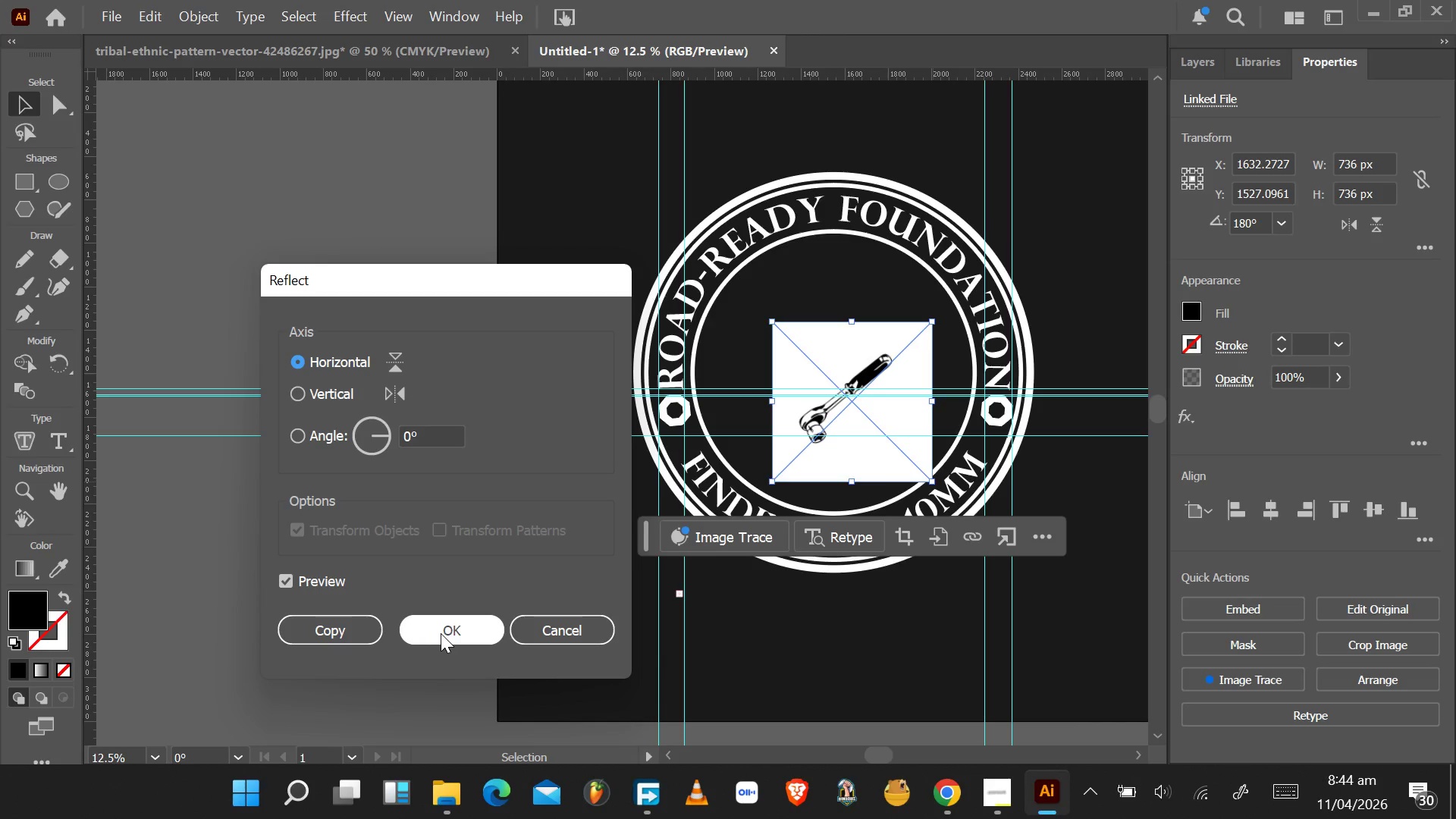 
wait(7.7)
 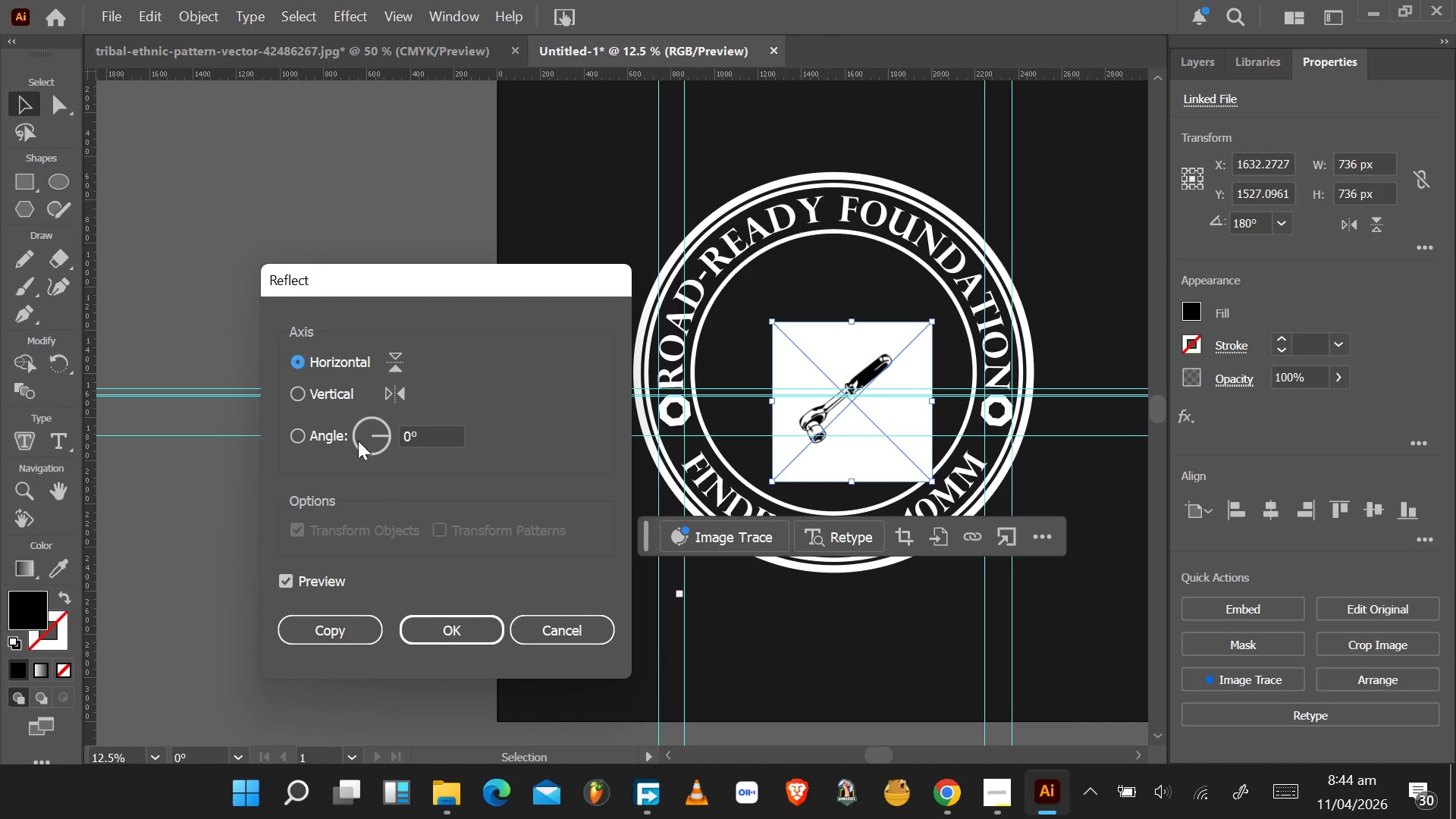 
left_click([327, 393])
 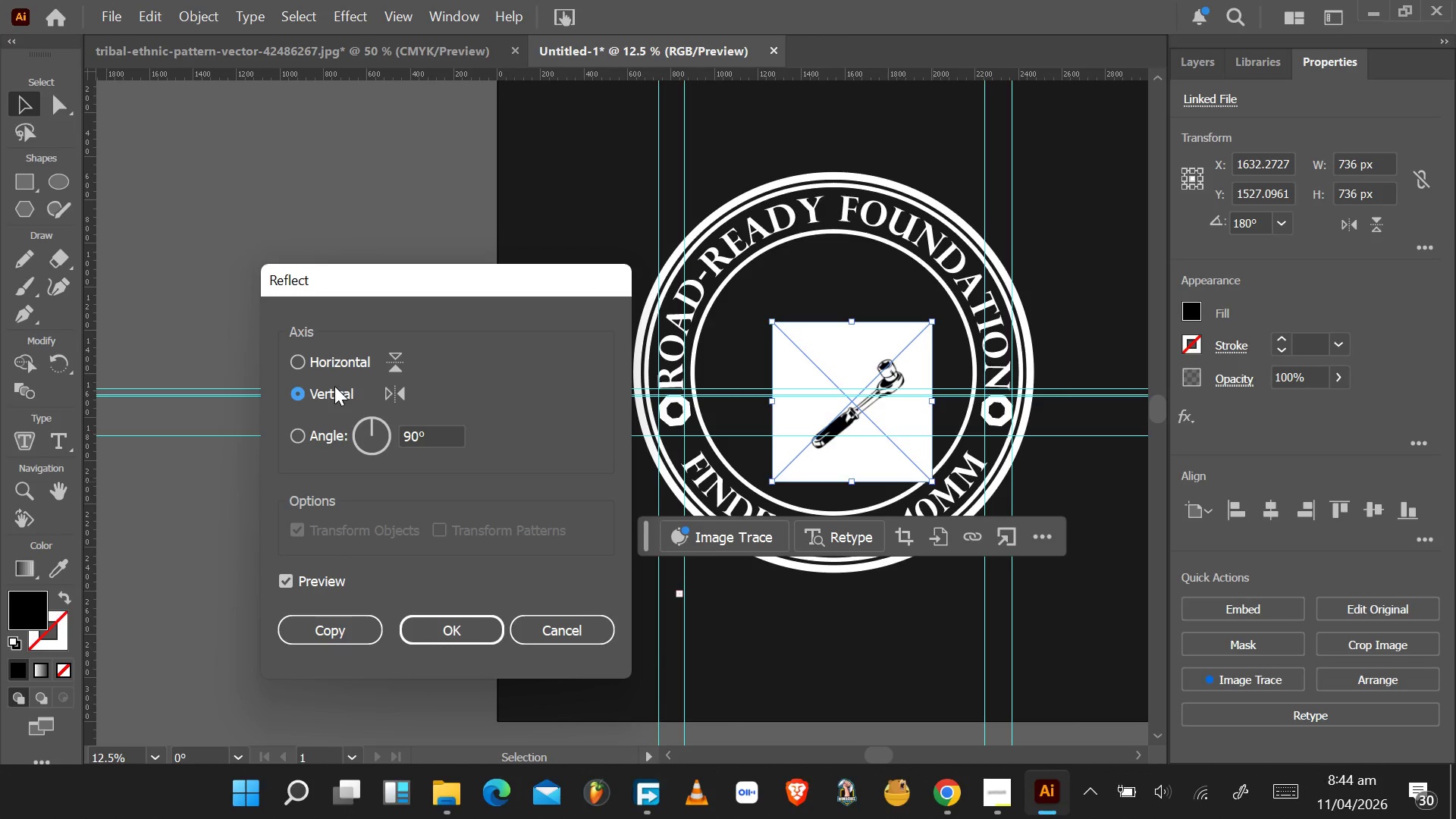 
left_click([327, 391])
 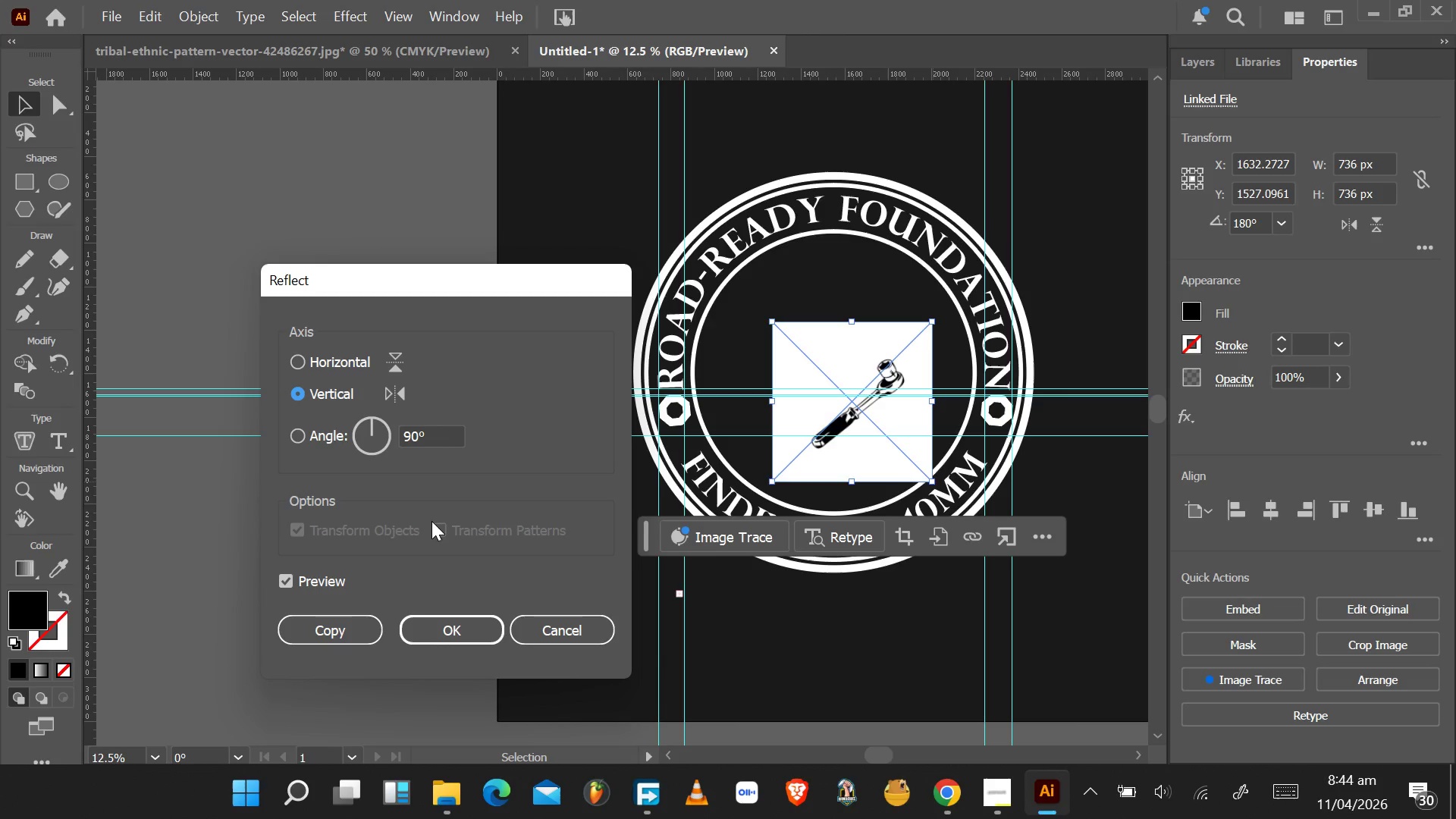 
left_click([458, 625])
 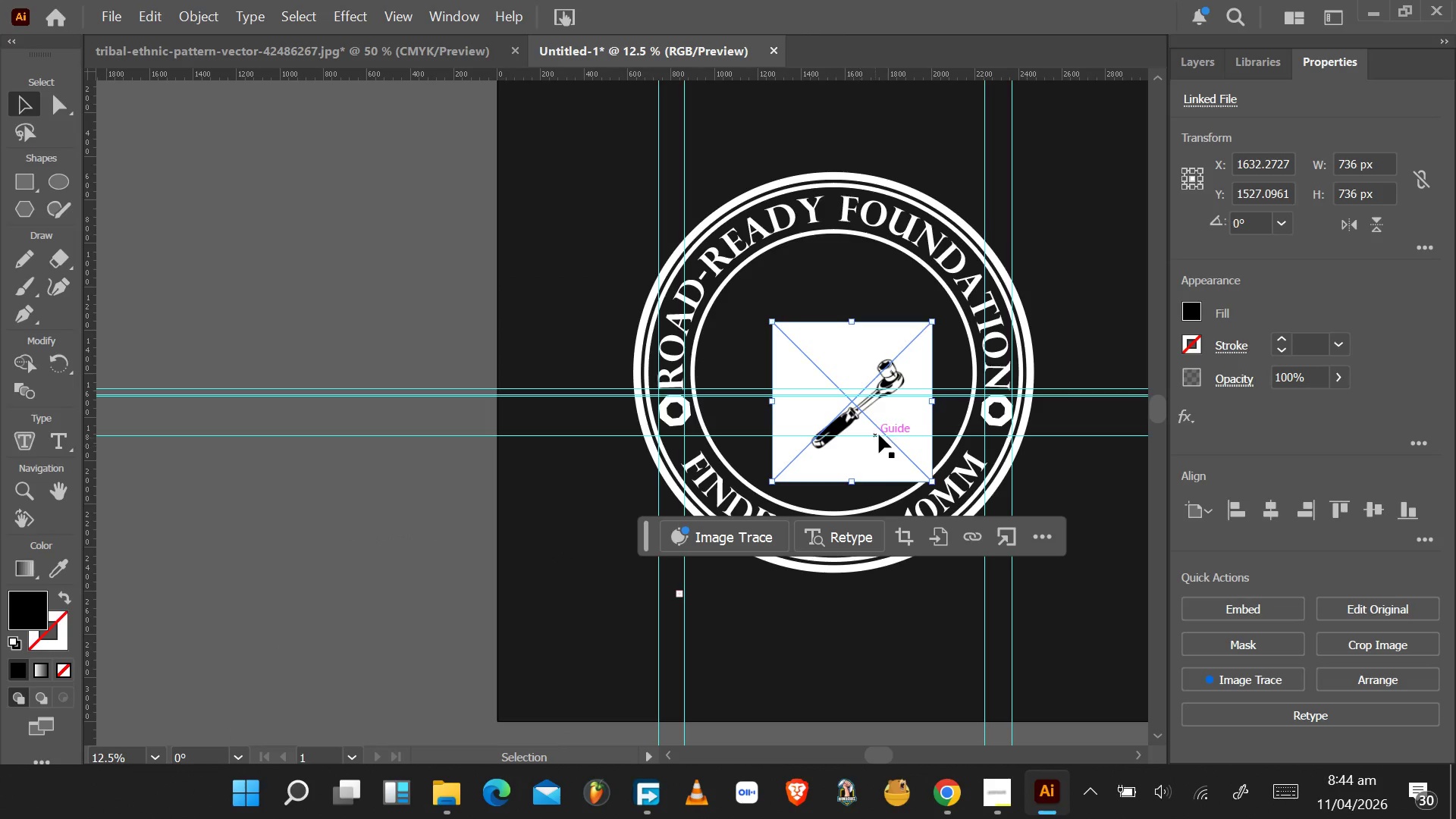 
right_click([879, 435])
 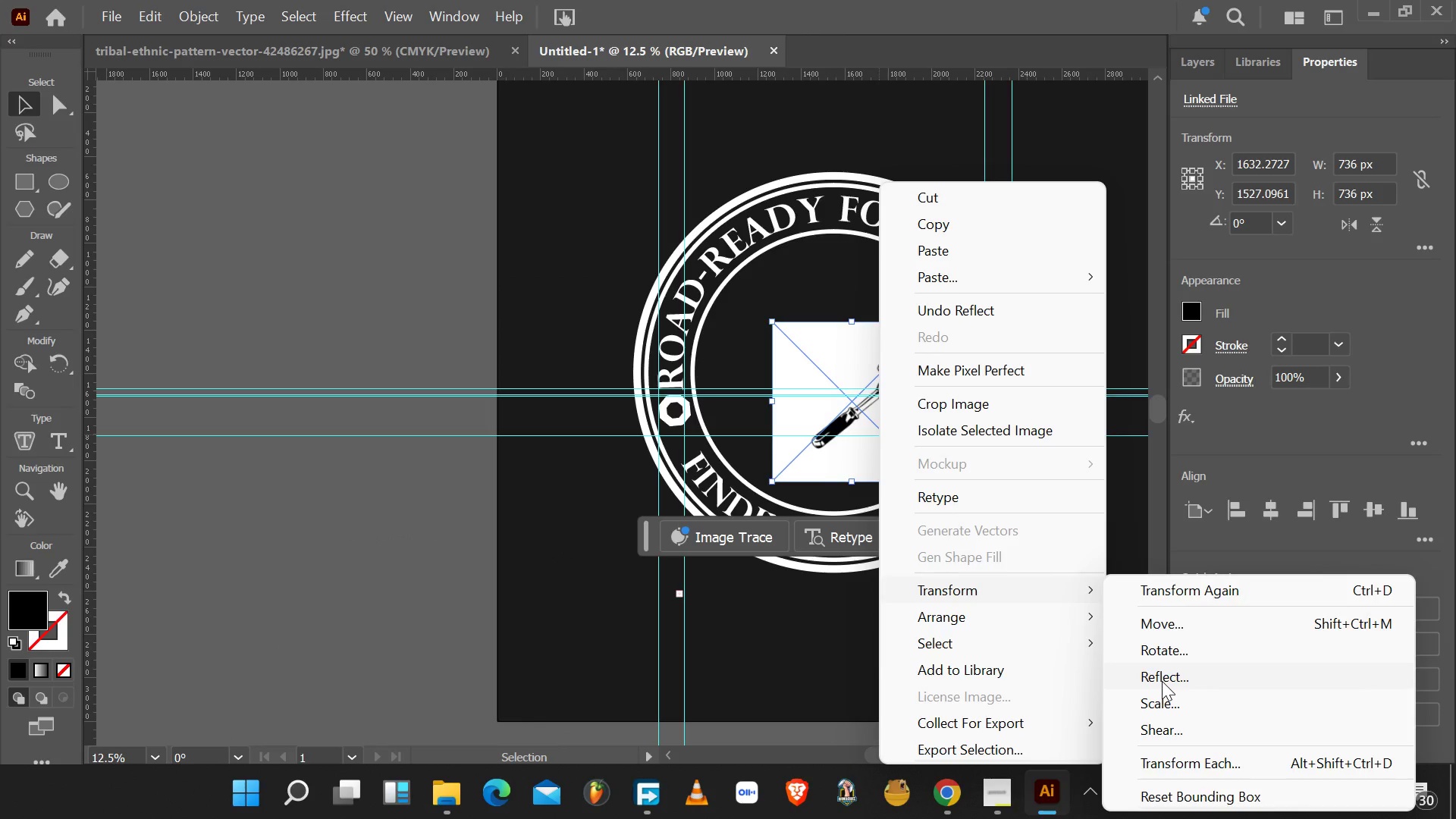 
wait(6.97)
 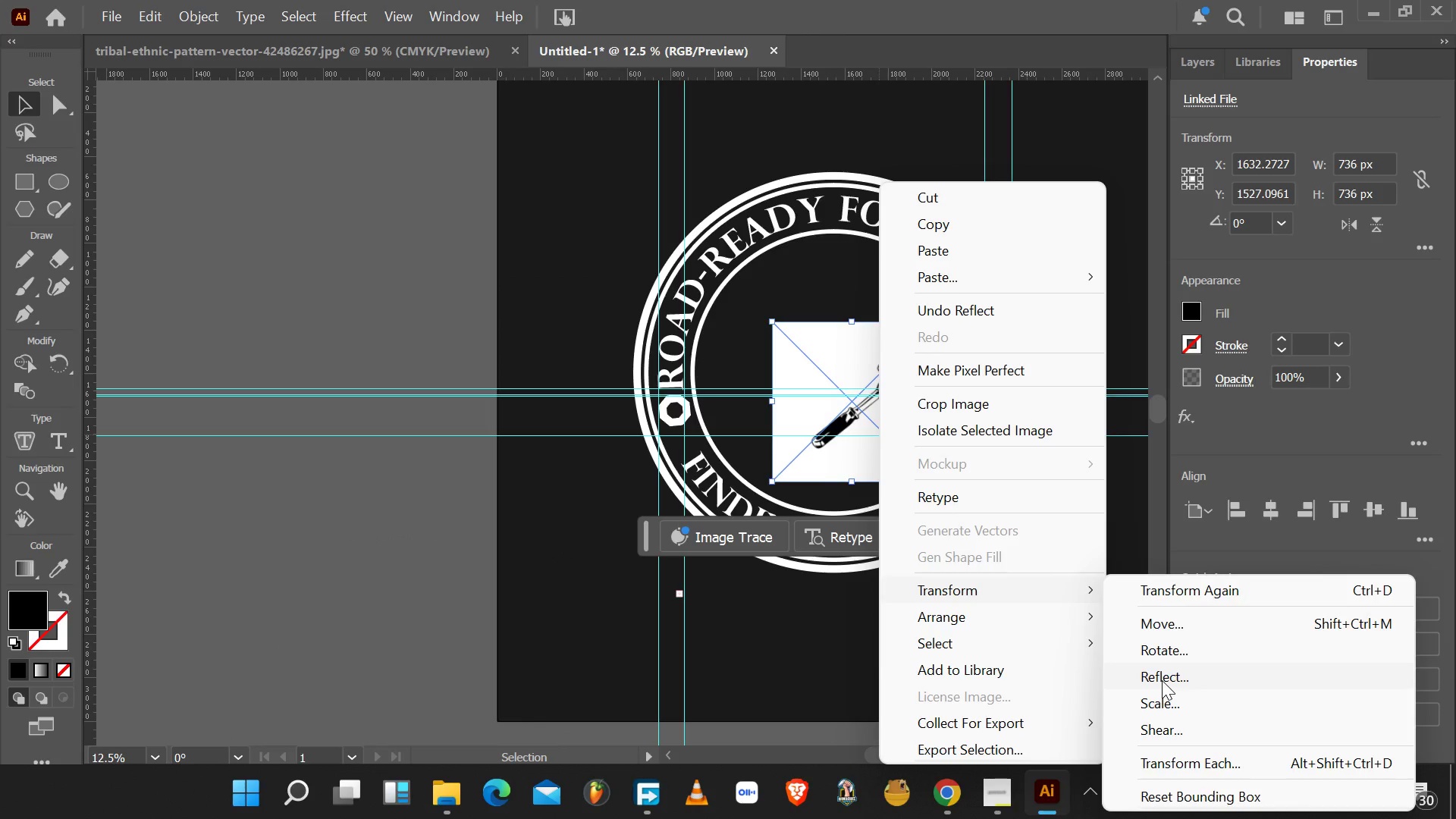 
left_click([1162, 681])
 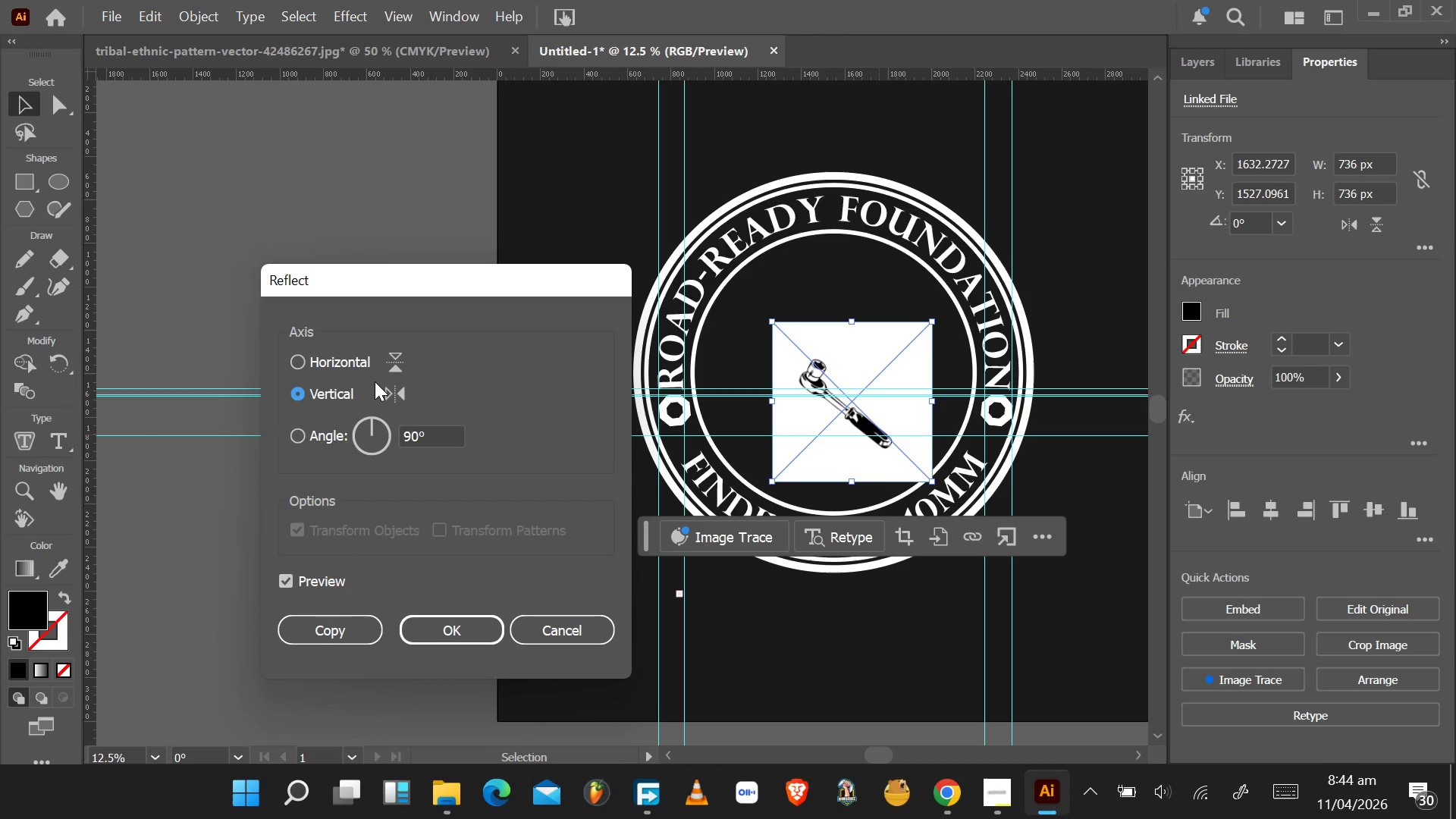 
left_click([363, 364])
 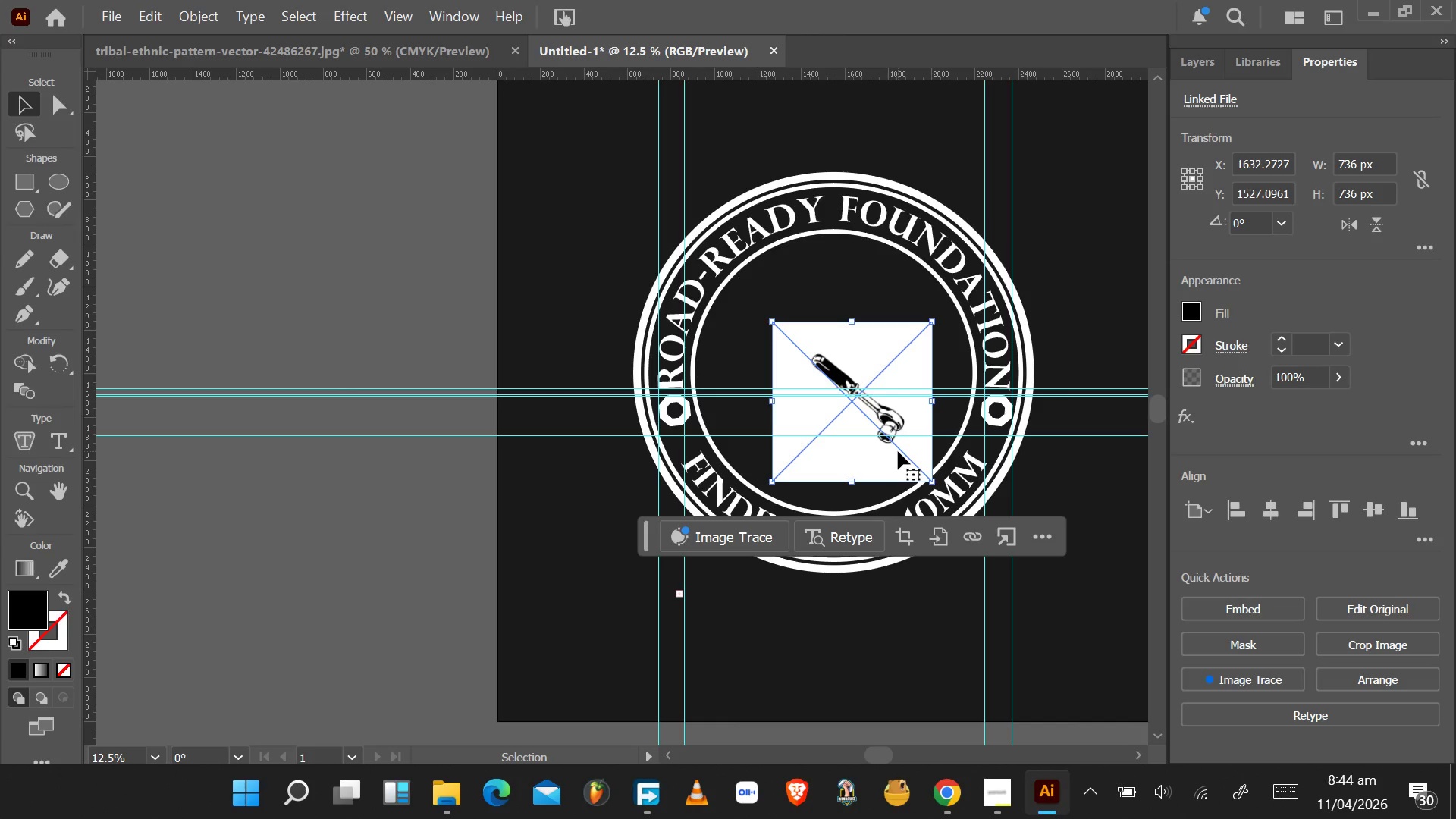 
wait(10.33)
 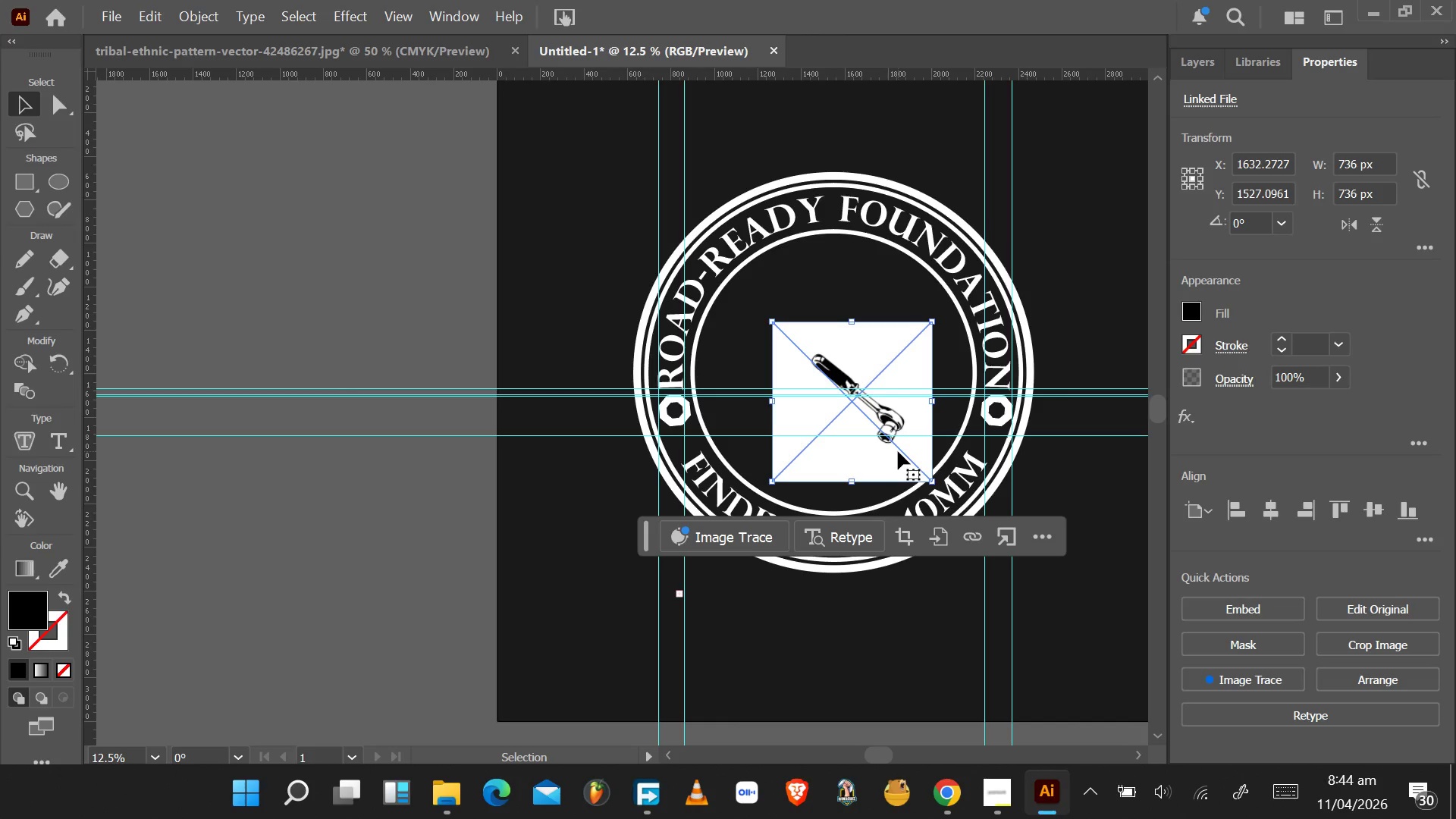 
left_click_drag(start_coordinate=[767, 315], to_coordinate=[718, 556])
 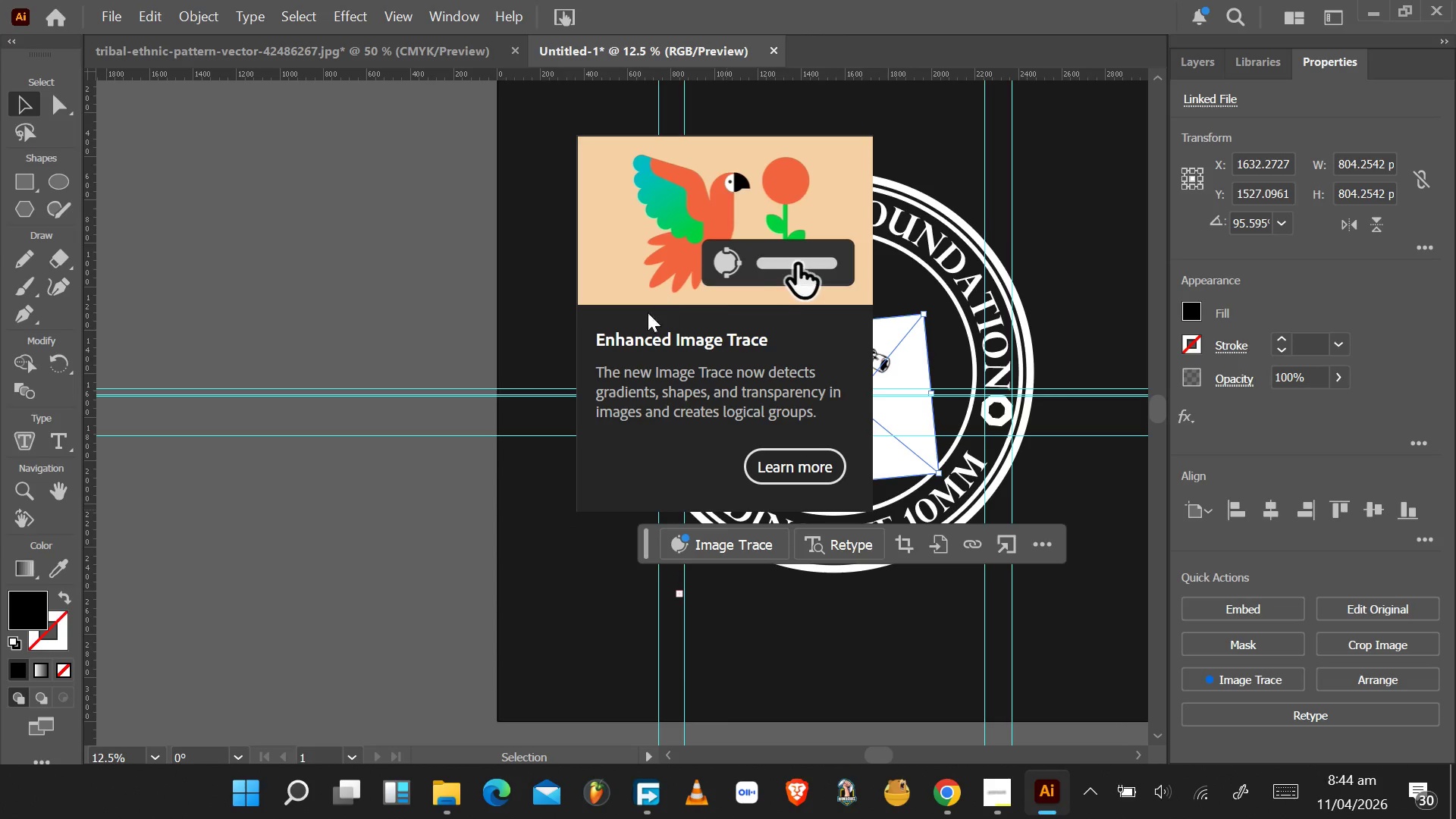 
left_click([526, 257])
 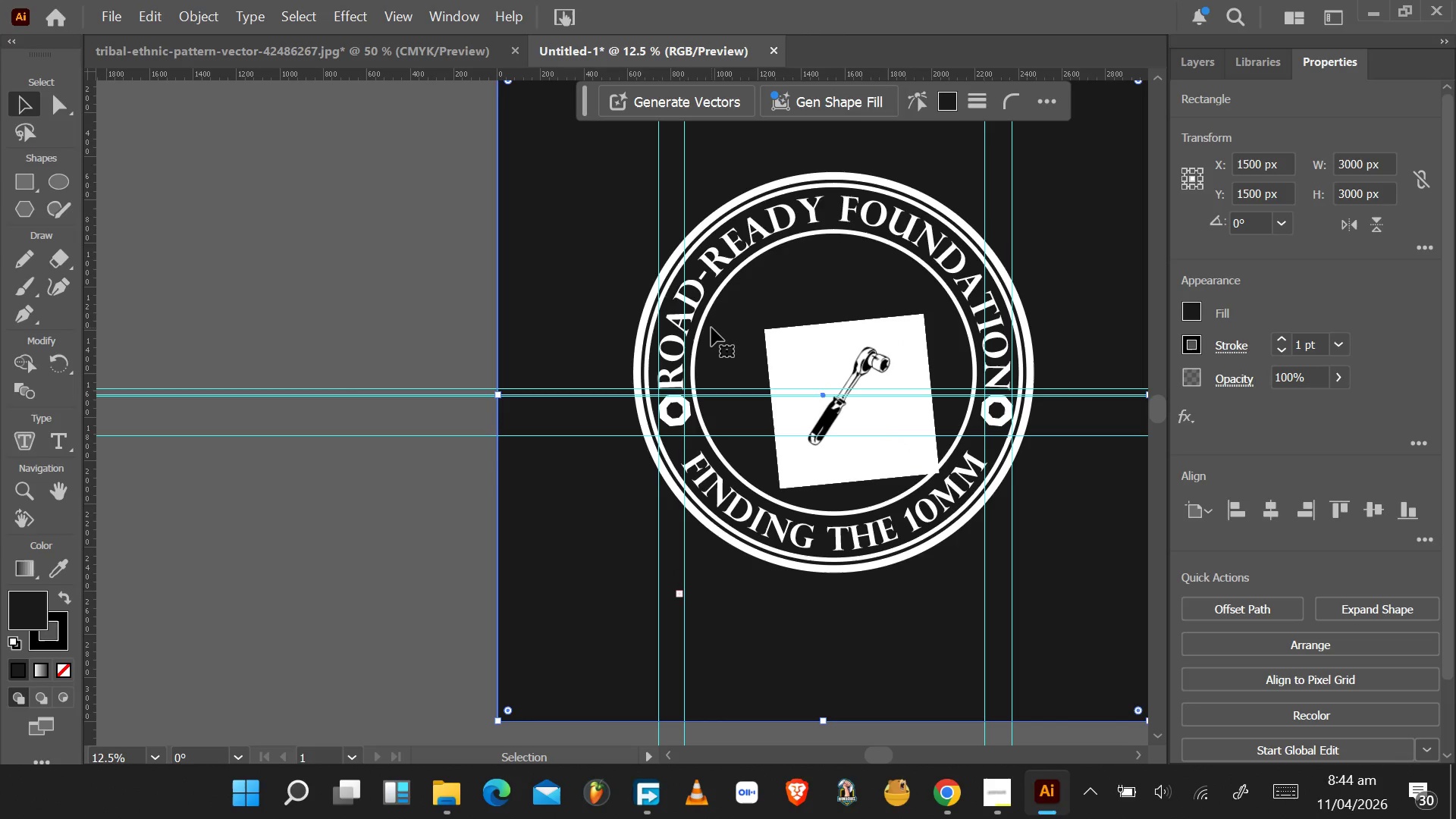 
key(Alt+Tab)
 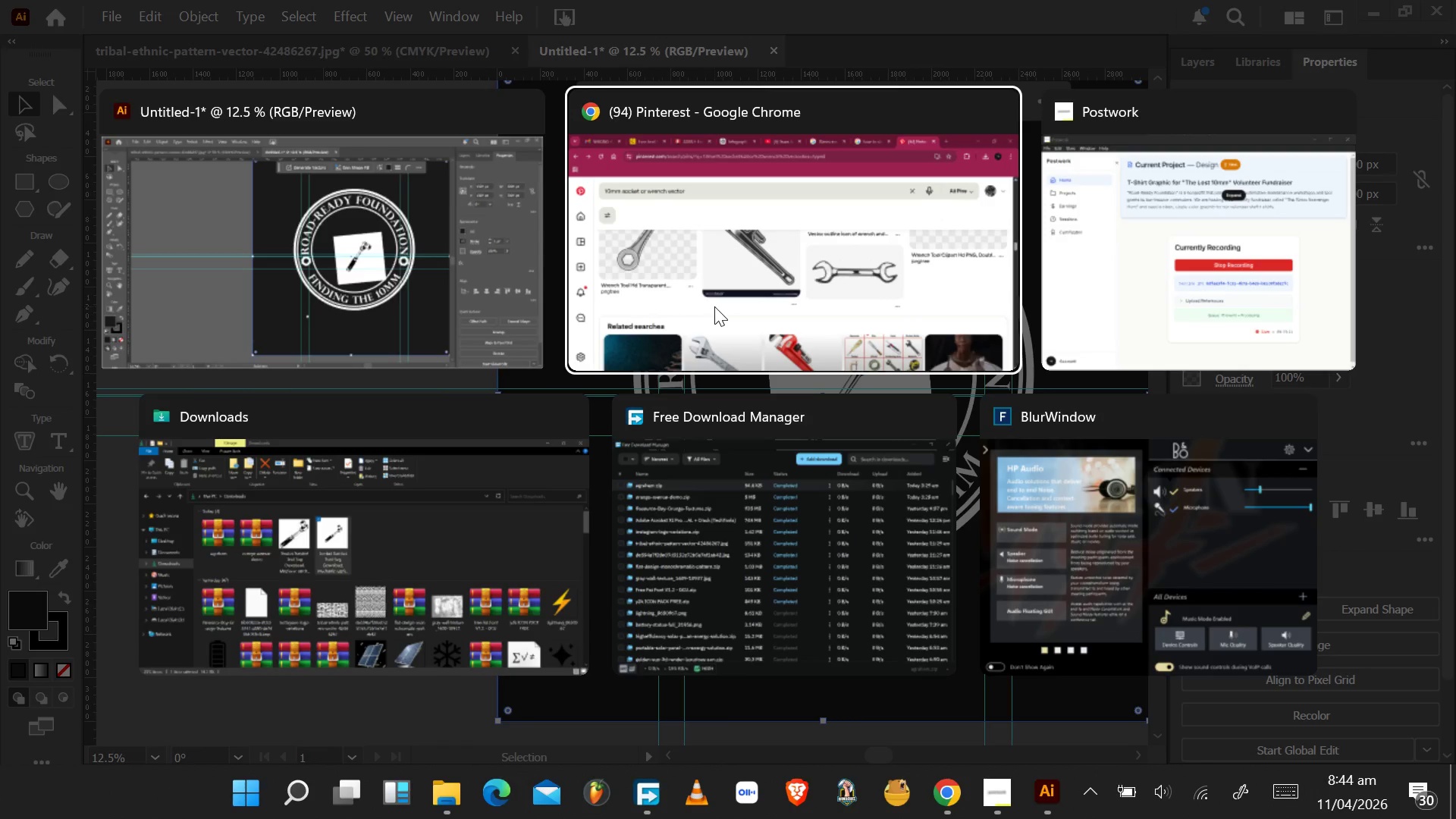 
key(Alt+Tab)